 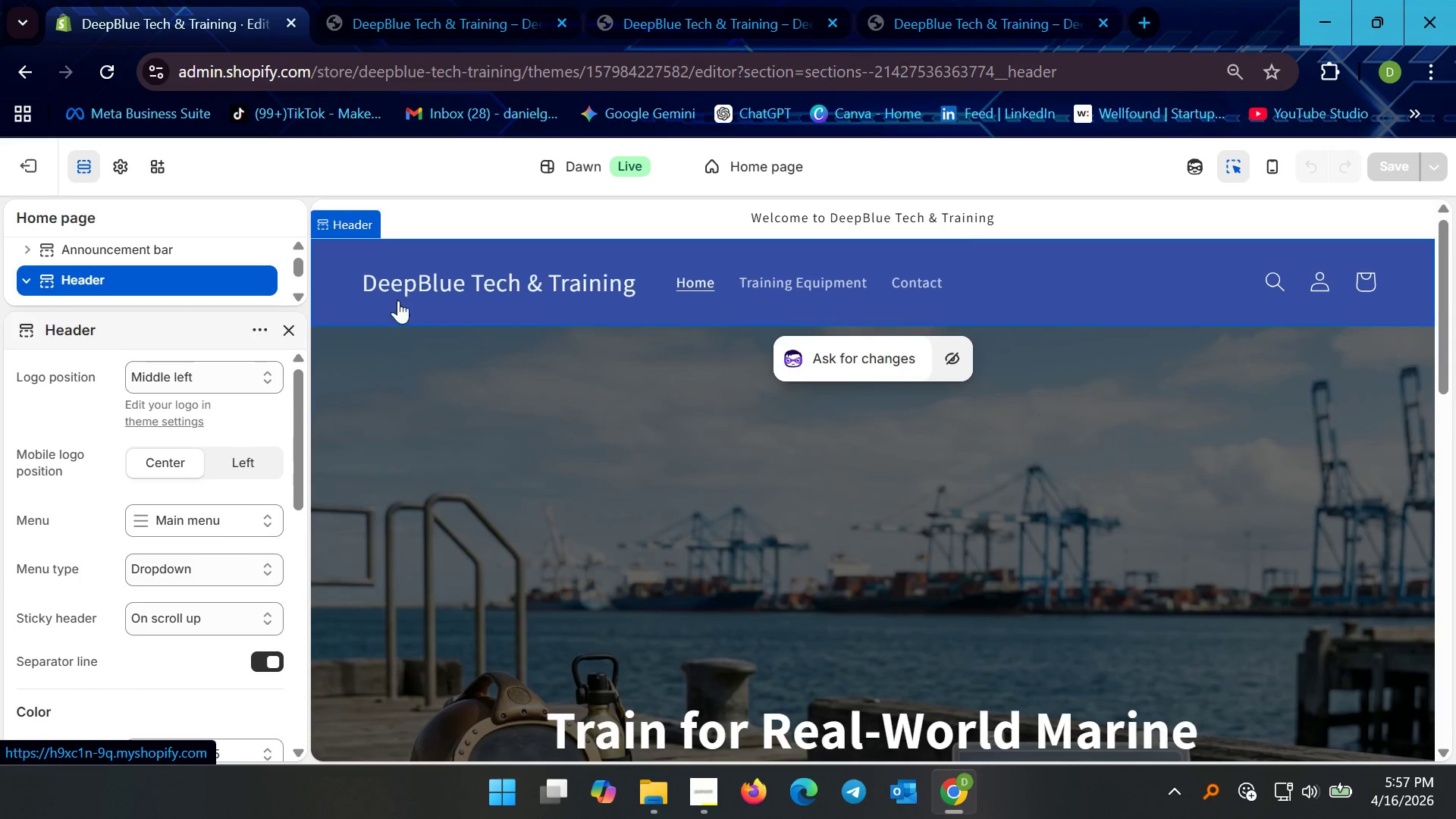 
double_click([457, 278])
 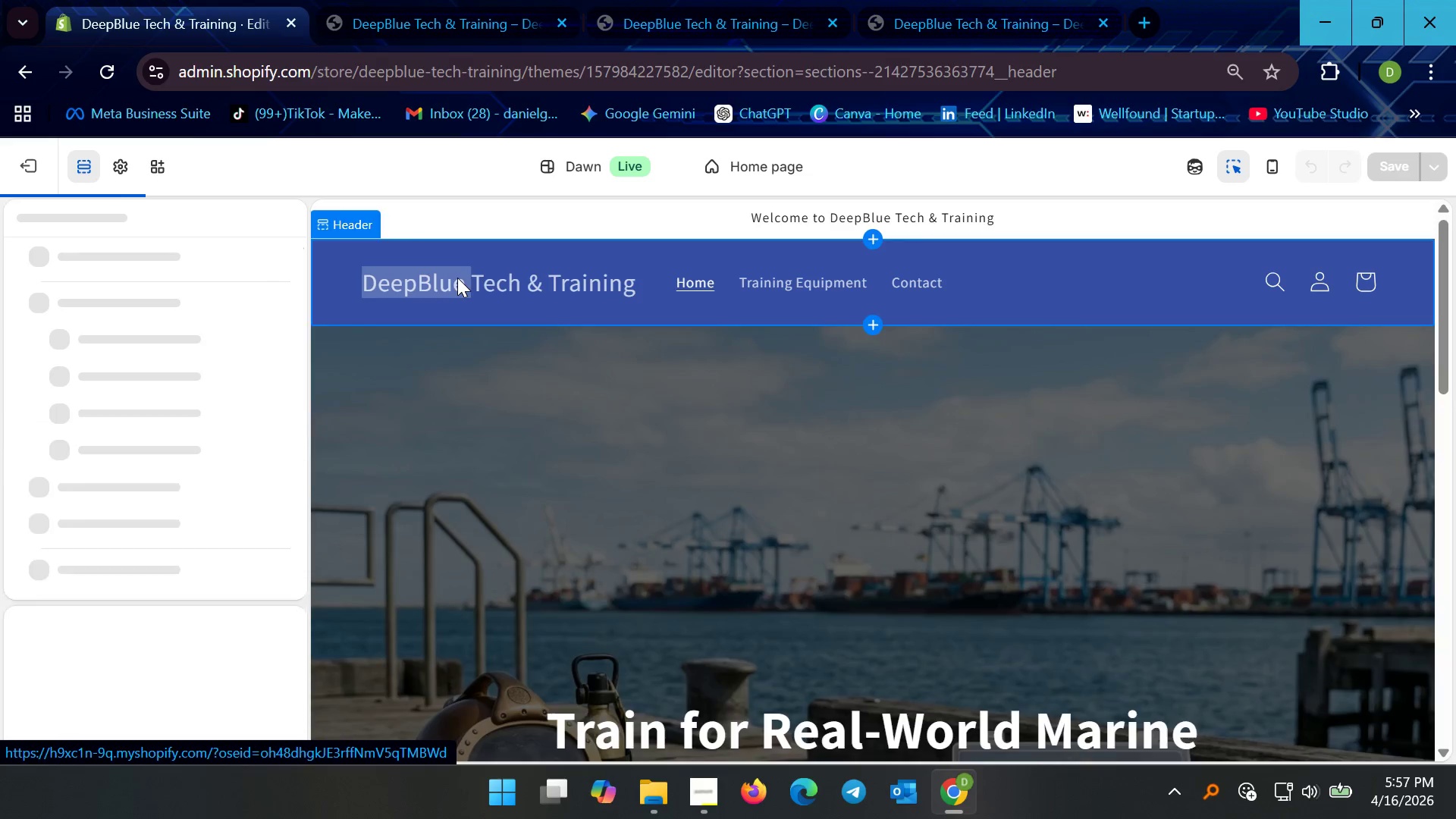 
left_click([512, 278])
 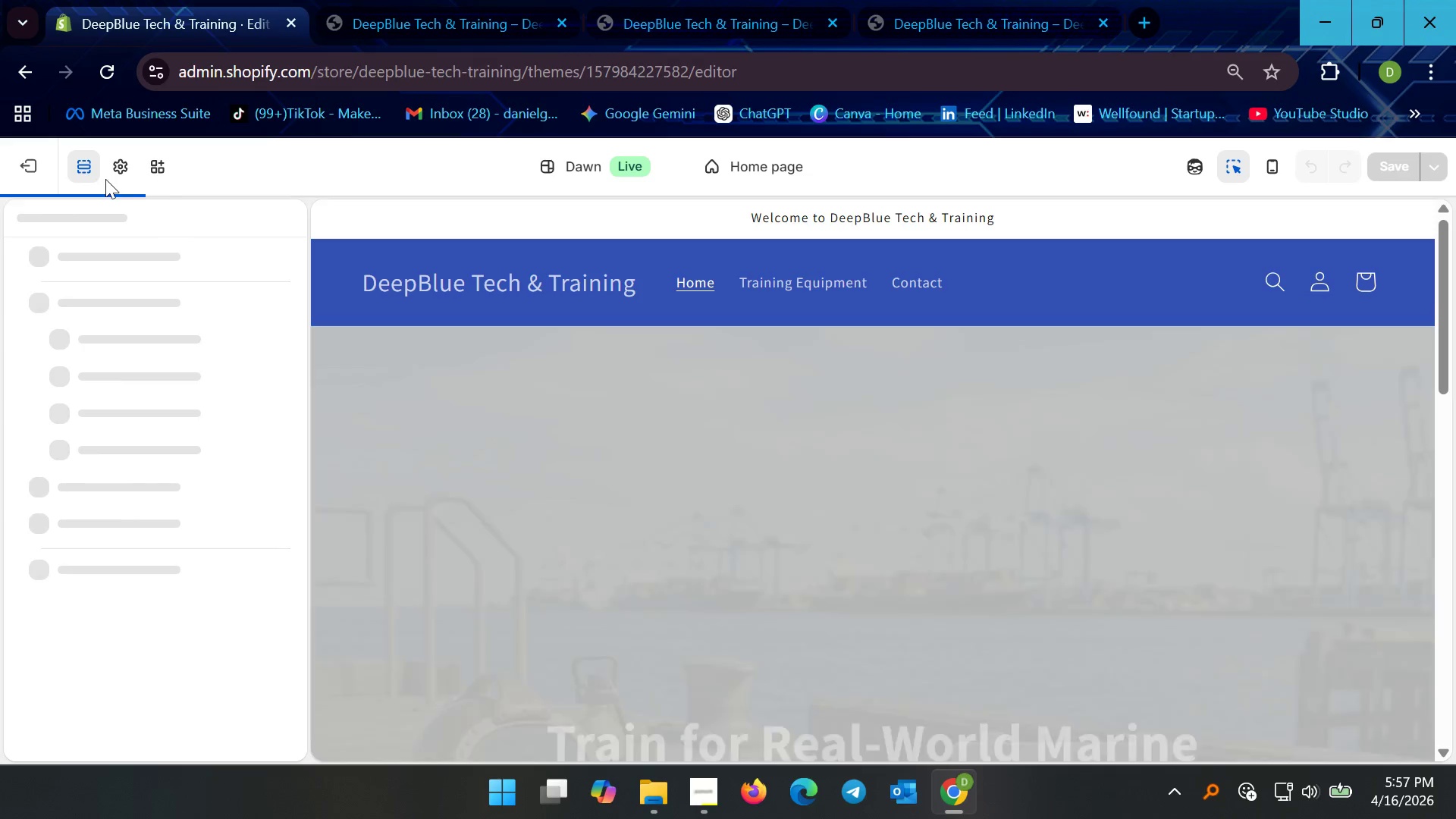 
left_click([118, 165])
 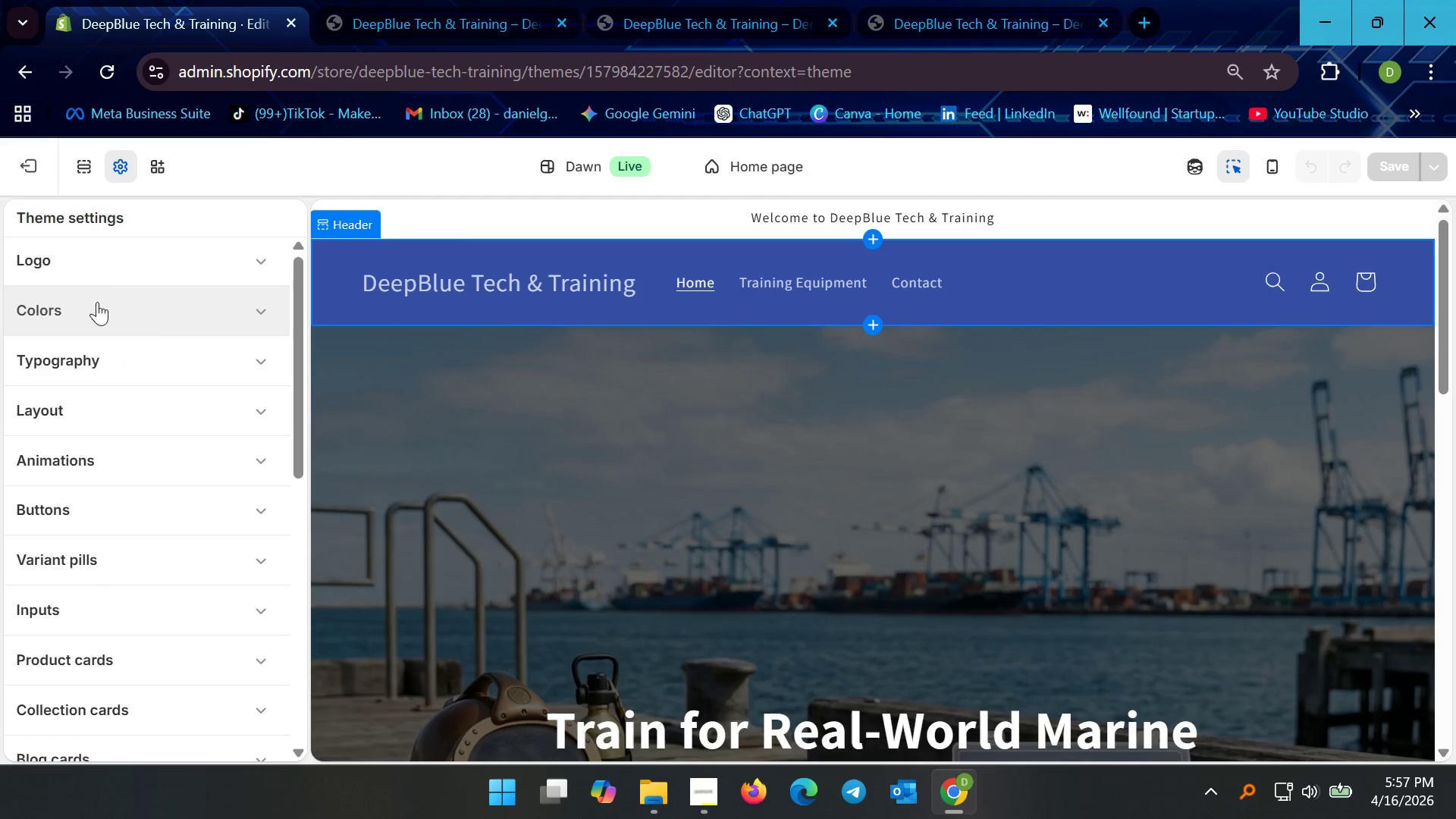 
left_click([102, 276])
 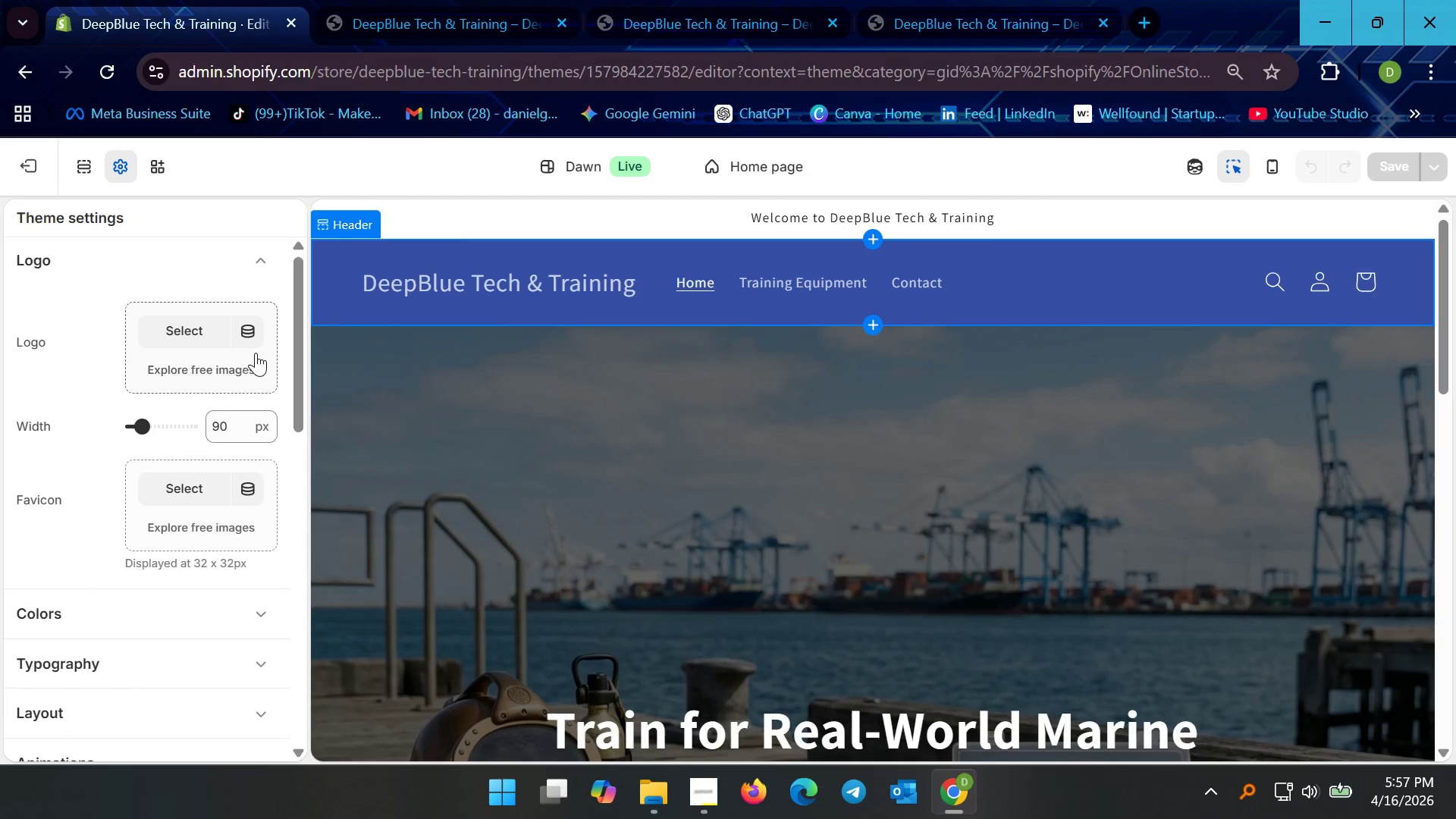 
scroll: coordinate [196, 482], scroll_direction: down, amount: 2.0
 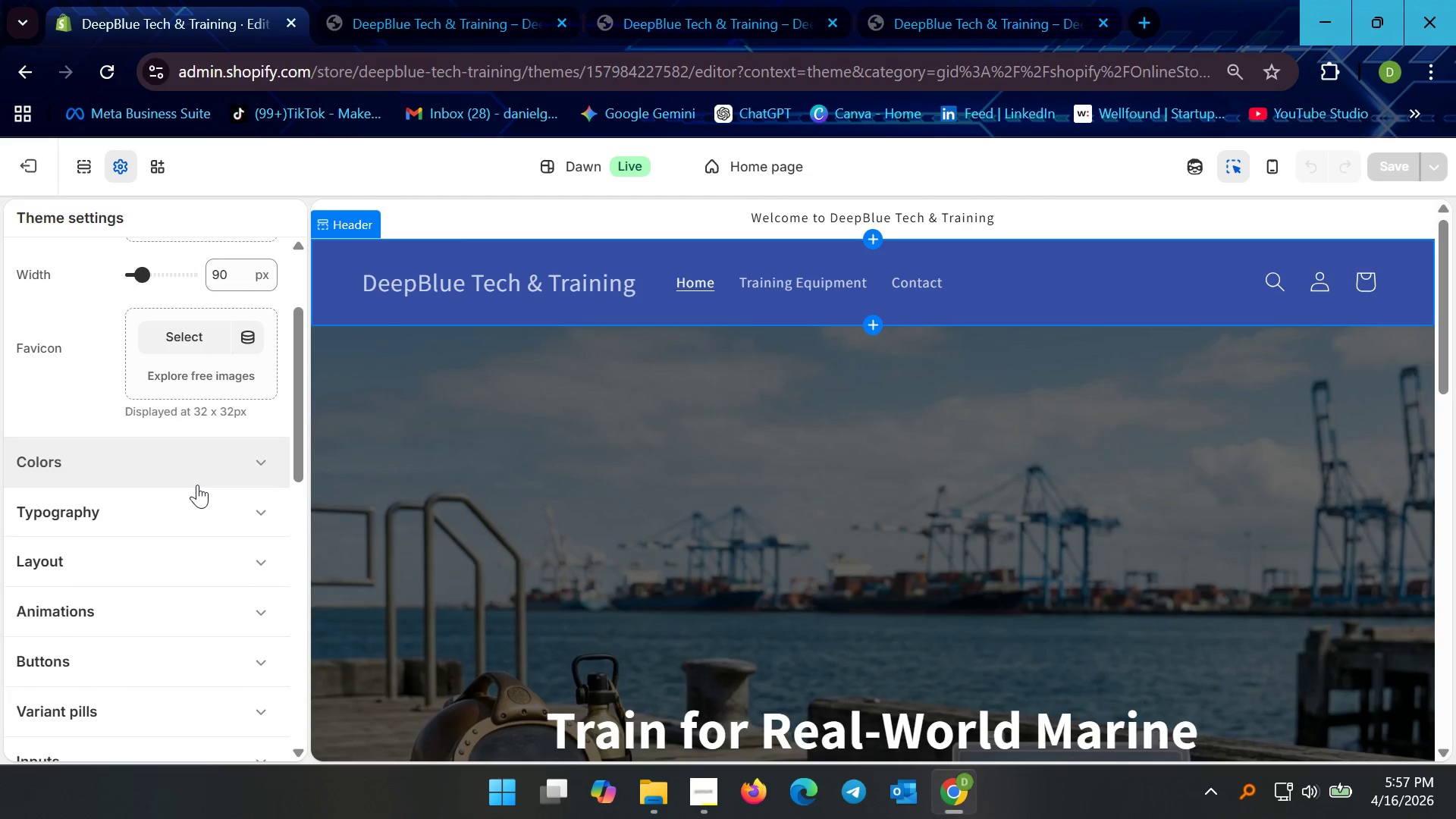 
scroll: coordinate [53, 378], scroll_direction: up, amount: 4.0
 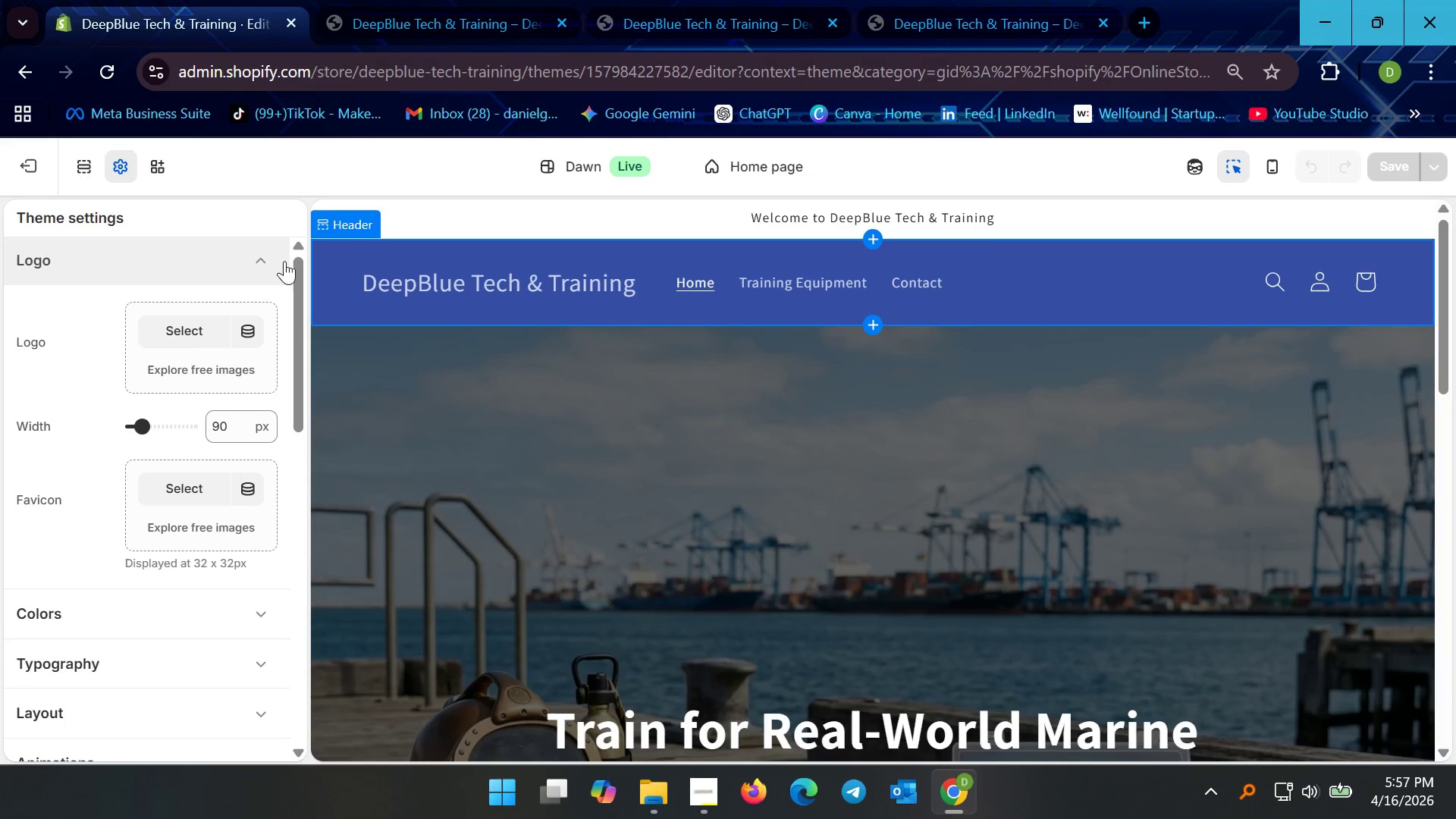 
left_click([261, 263])
 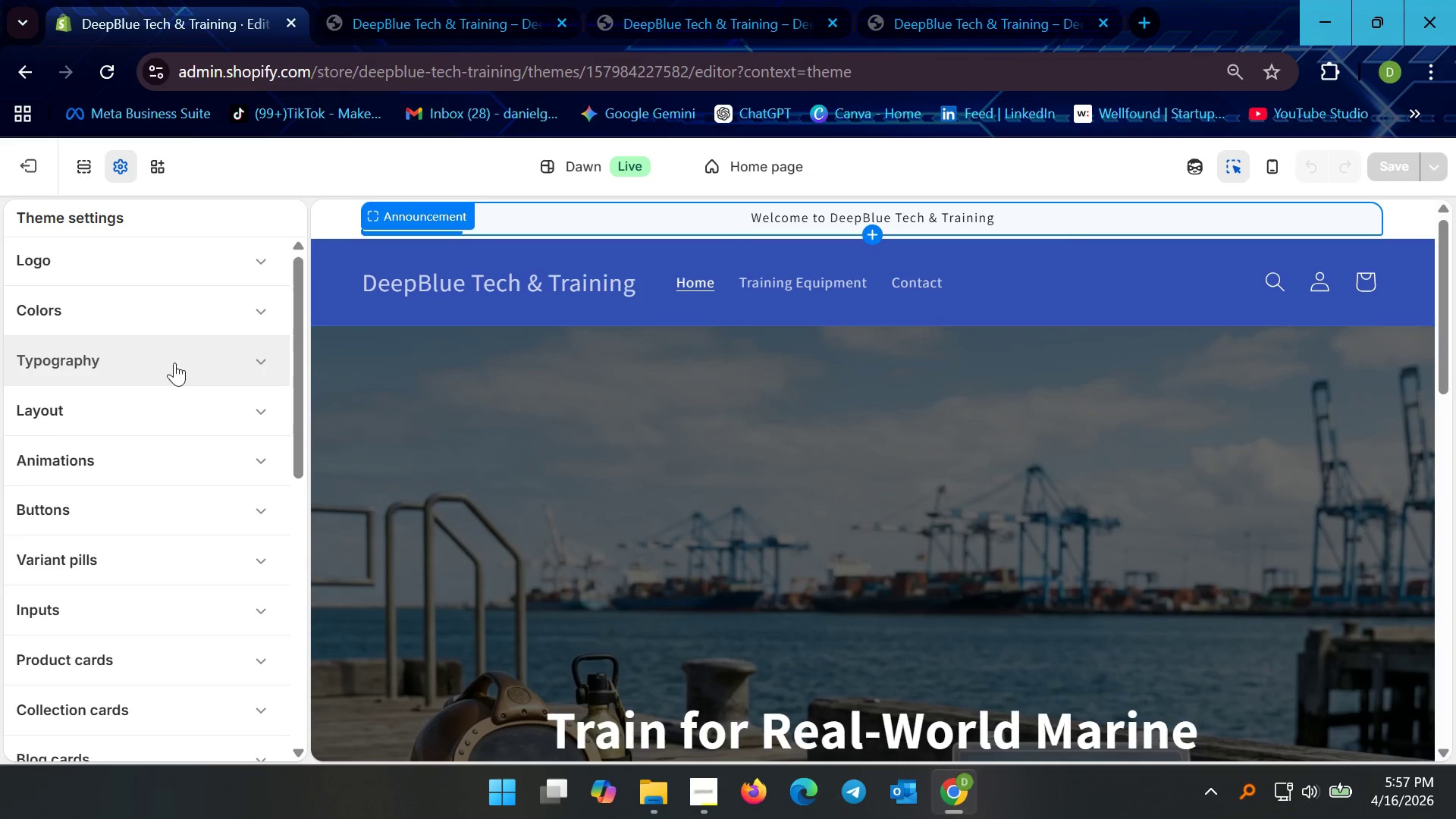 
left_click([540, 206])
 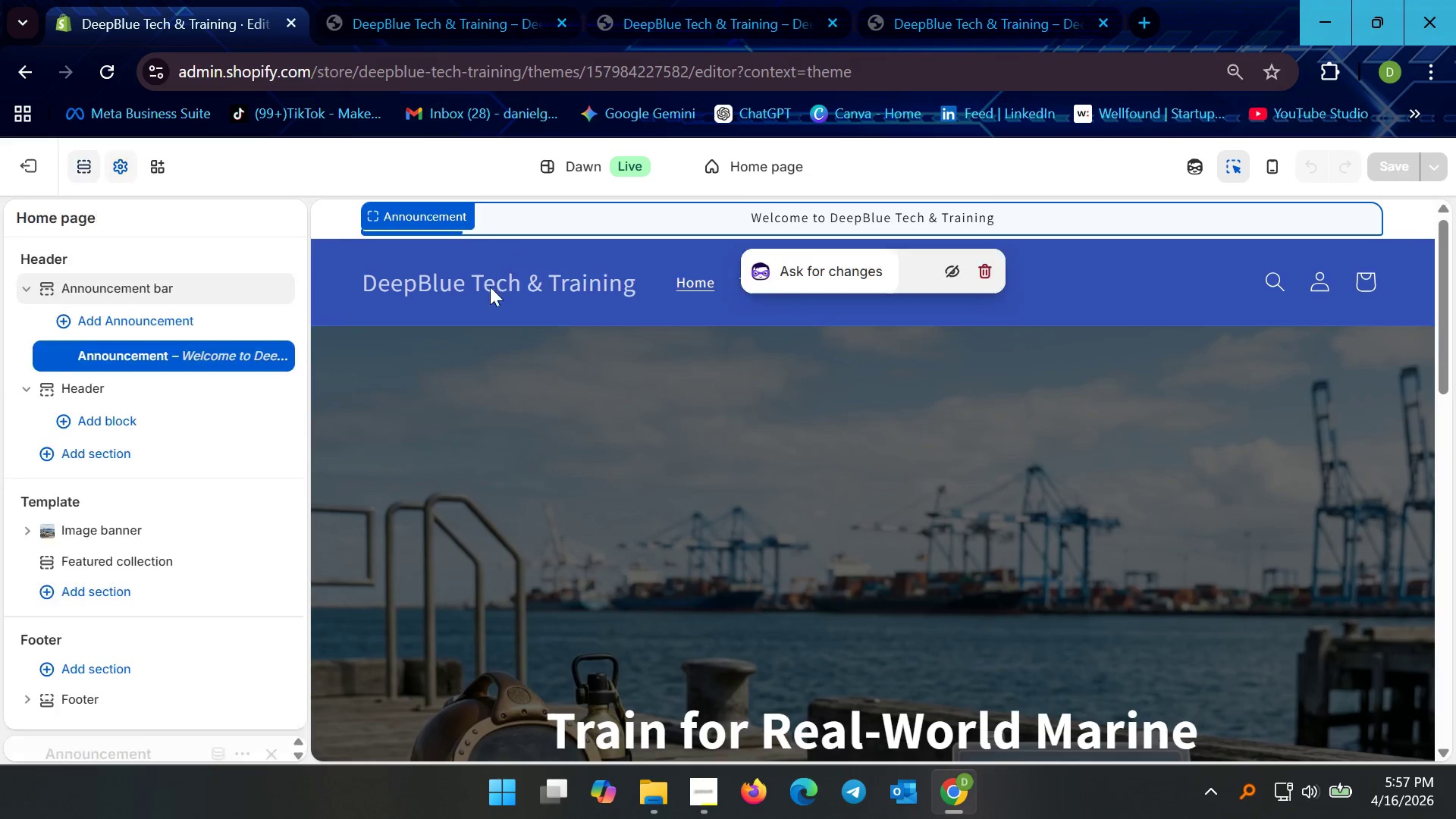 
left_click([489, 288])
 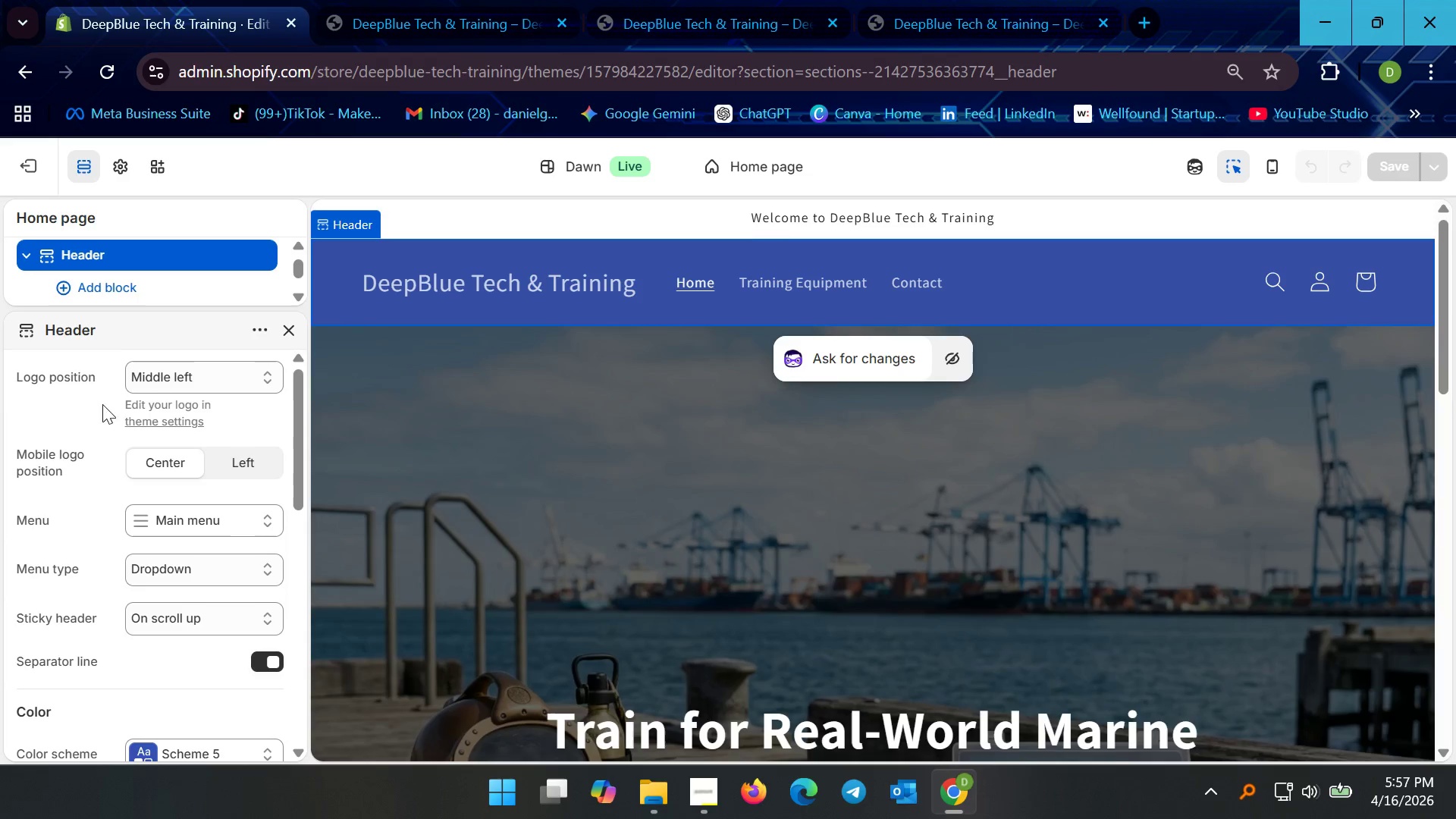 
mouse_move([243, 382])
 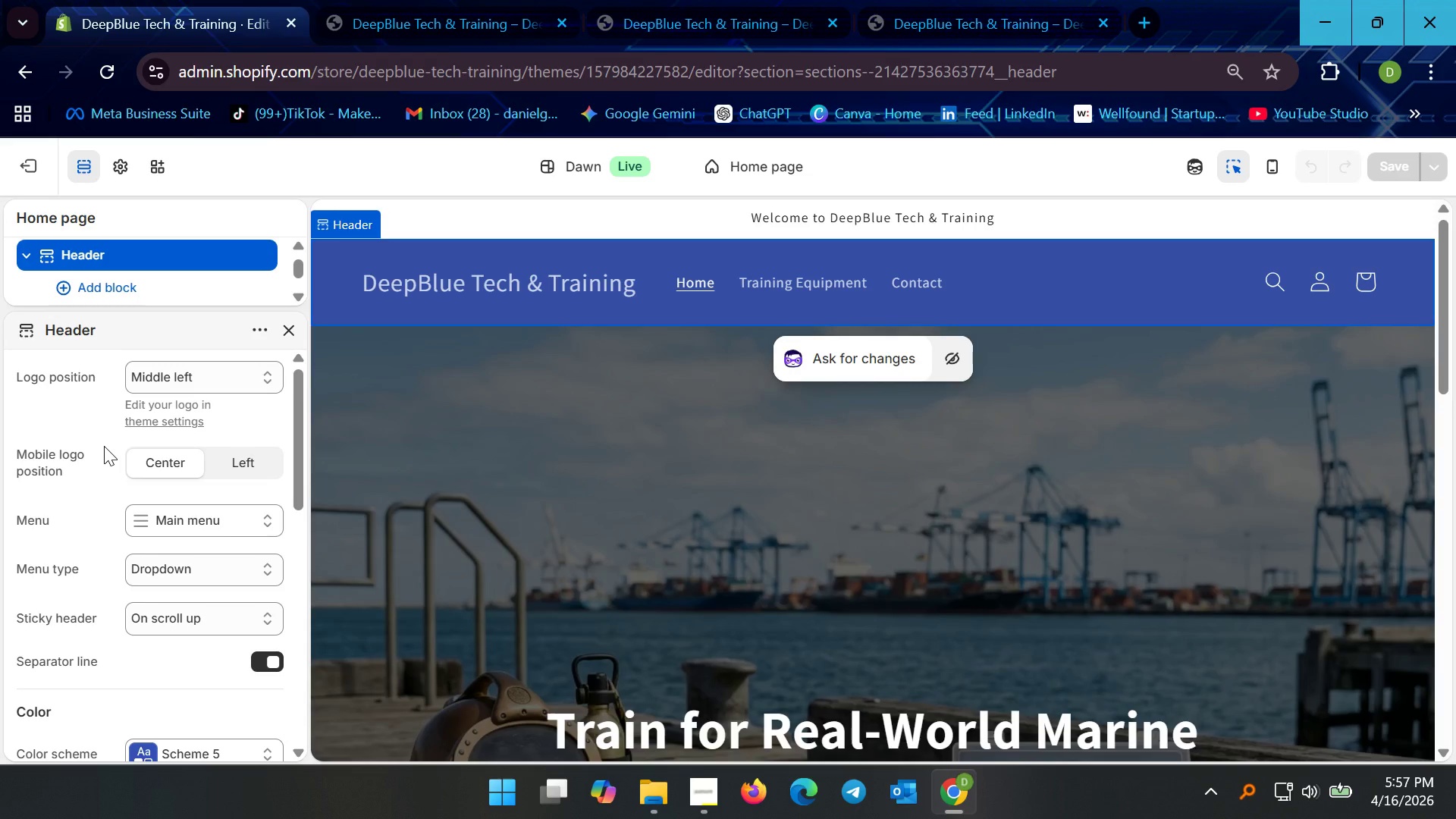 
scroll: coordinate [123, 485], scroll_direction: down, amount: 2.0
 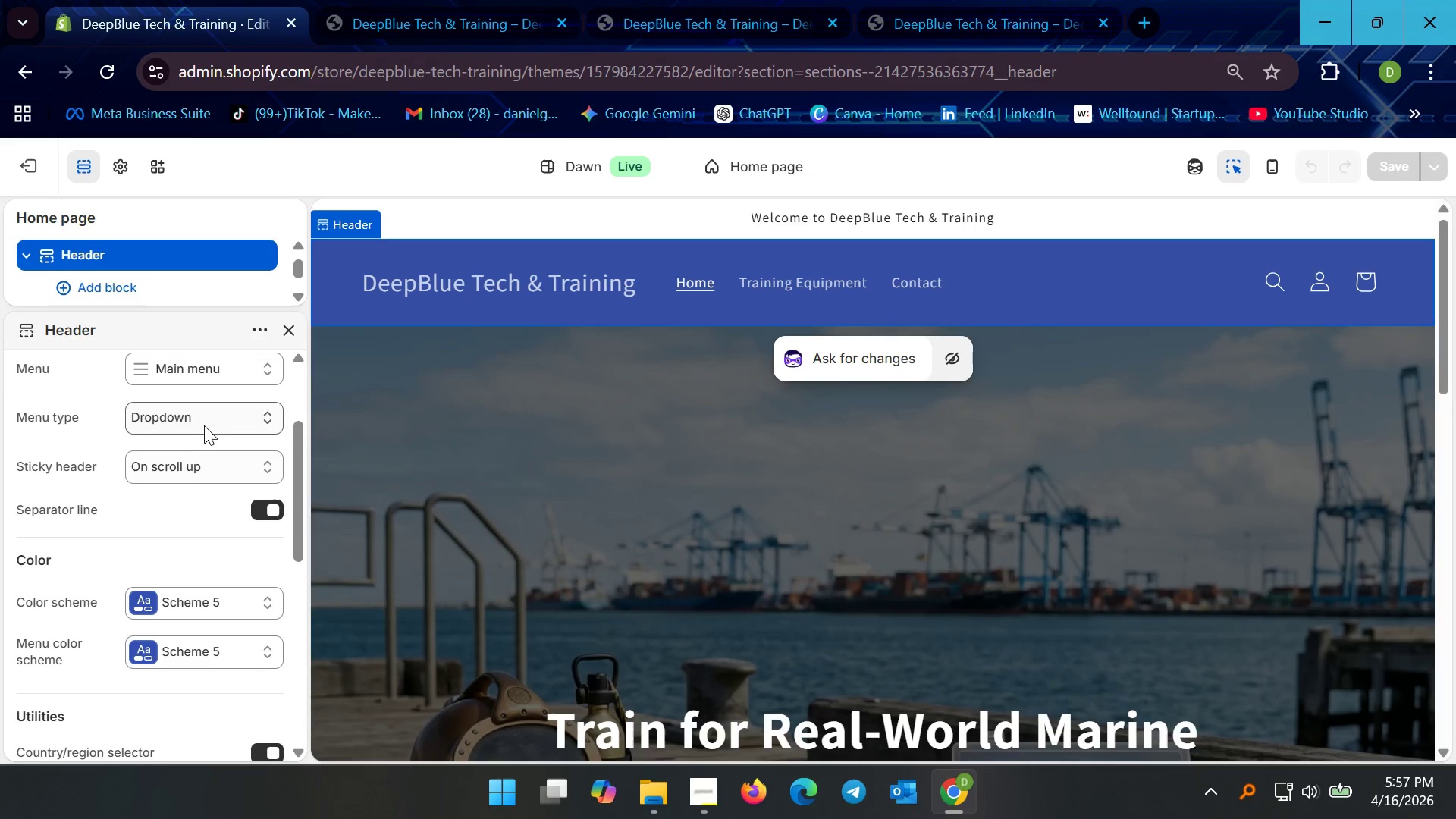 
scroll: coordinate [181, 486], scroll_direction: up, amount: 2.0
 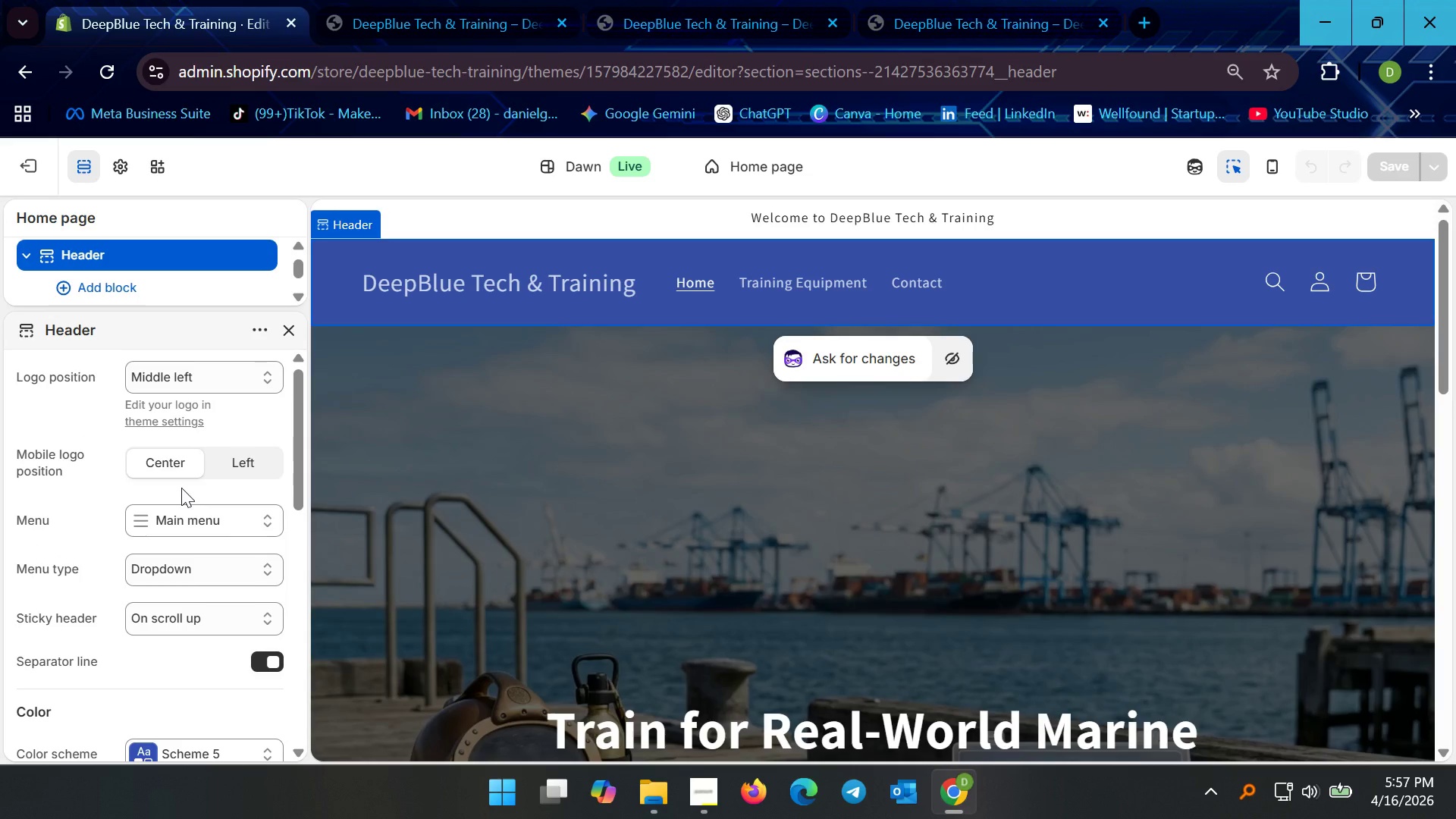 
scroll: coordinate [177, 522], scroll_direction: down, amount: 10.0
 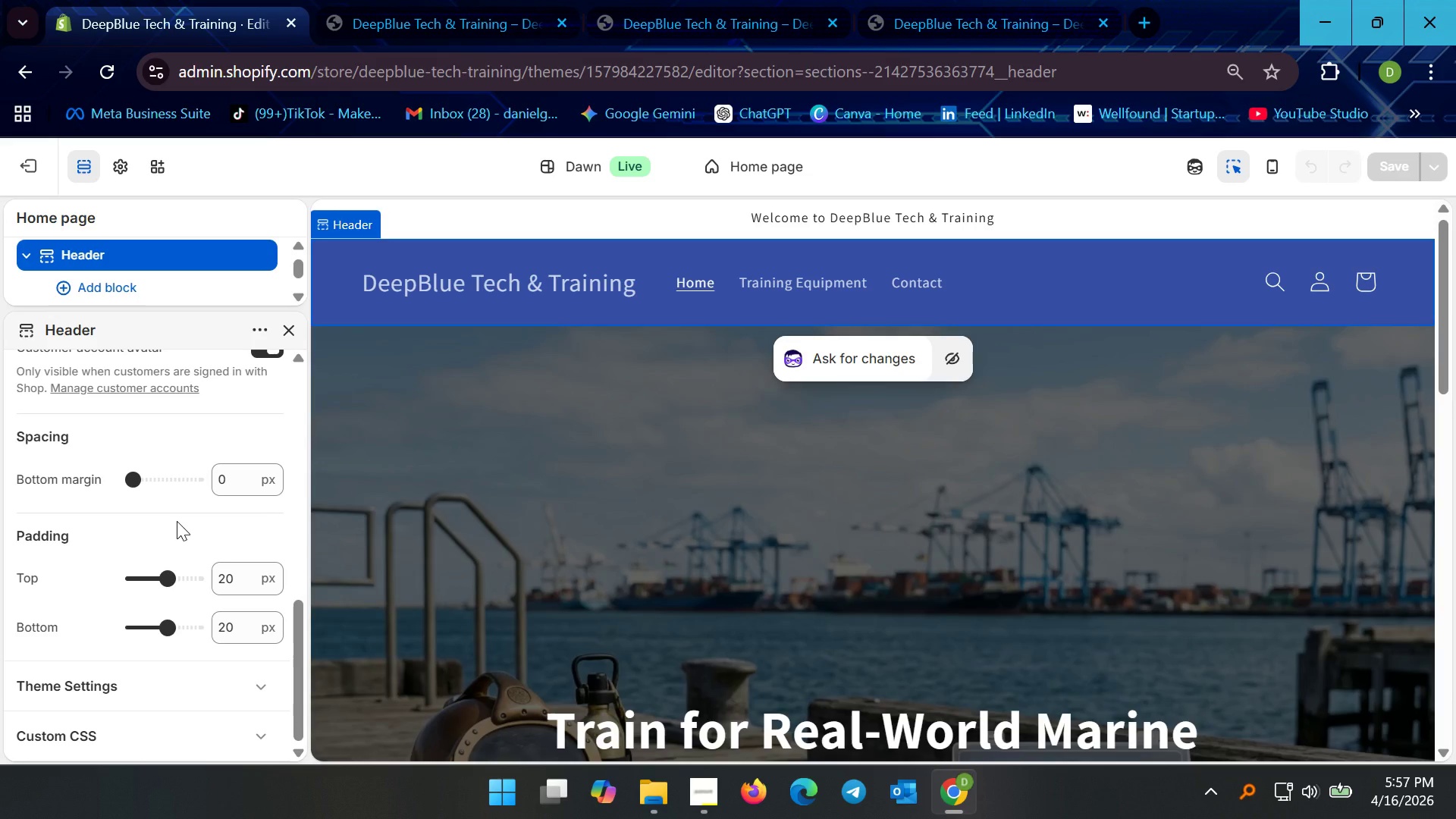 
scroll: coordinate [83, 431], scroll_direction: up, amount: 10.0
 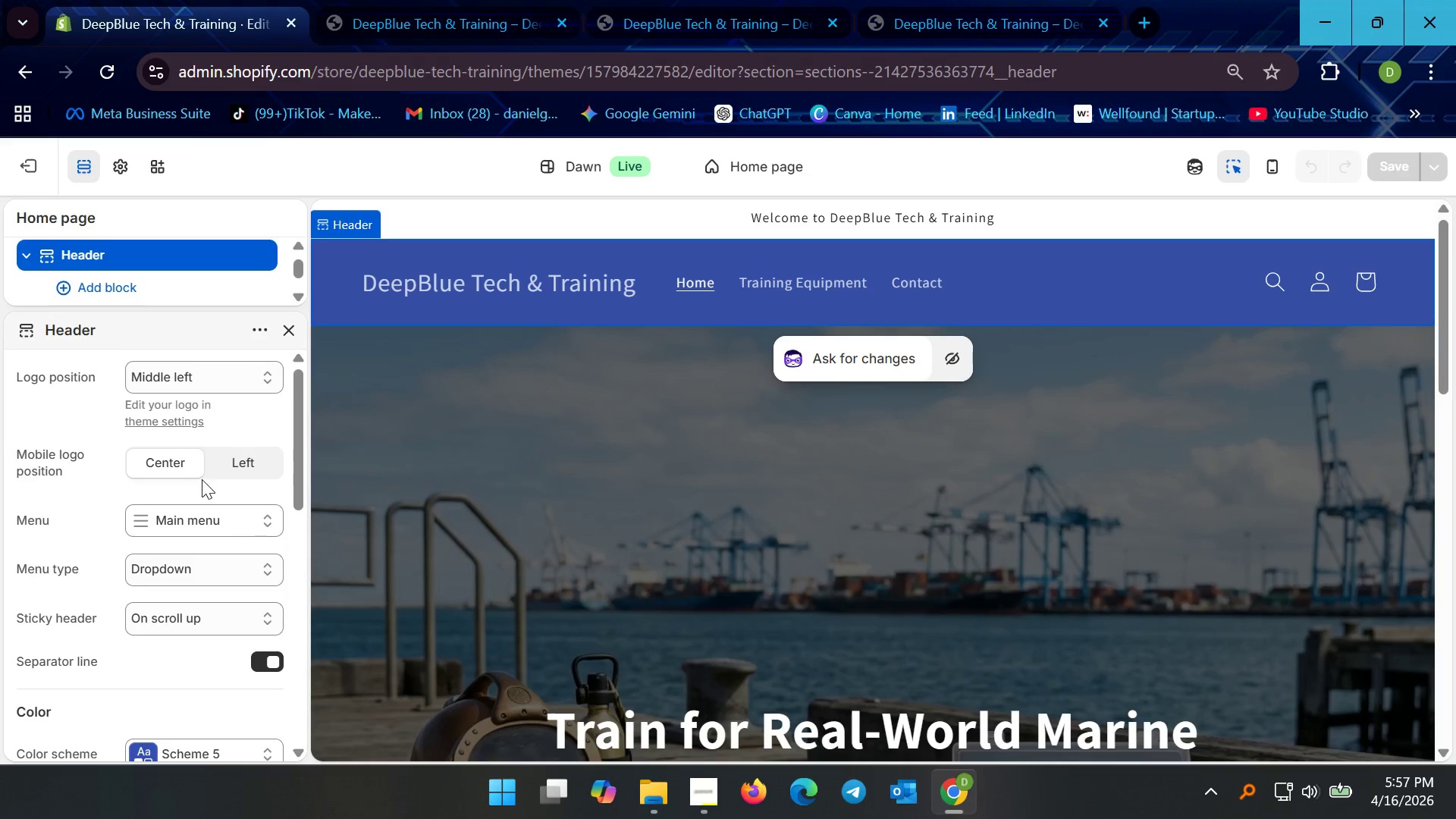 
scroll: coordinate [127, 411], scroll_direction: up, amount: 8.0
 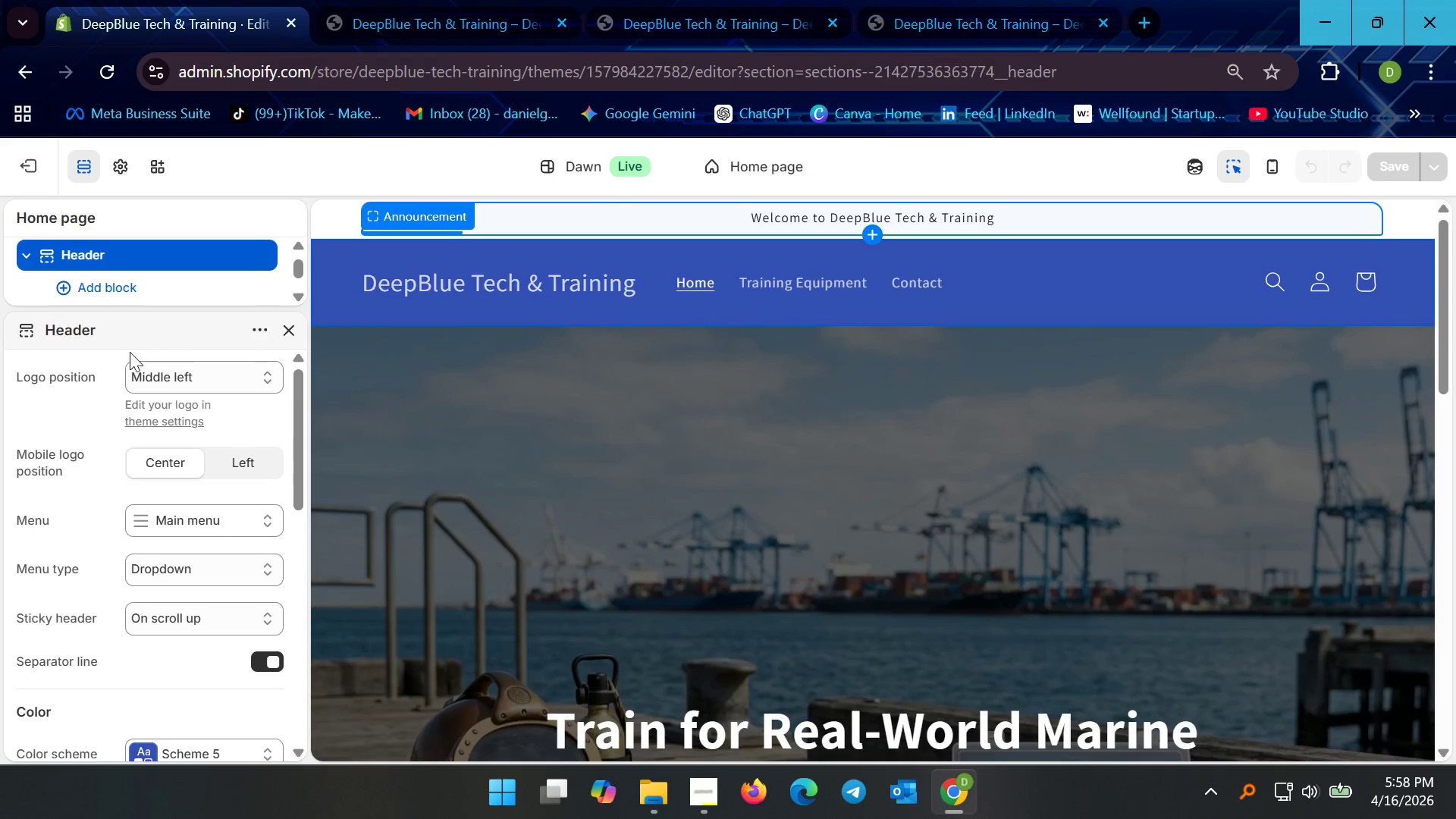 
left_click([289, 332])
 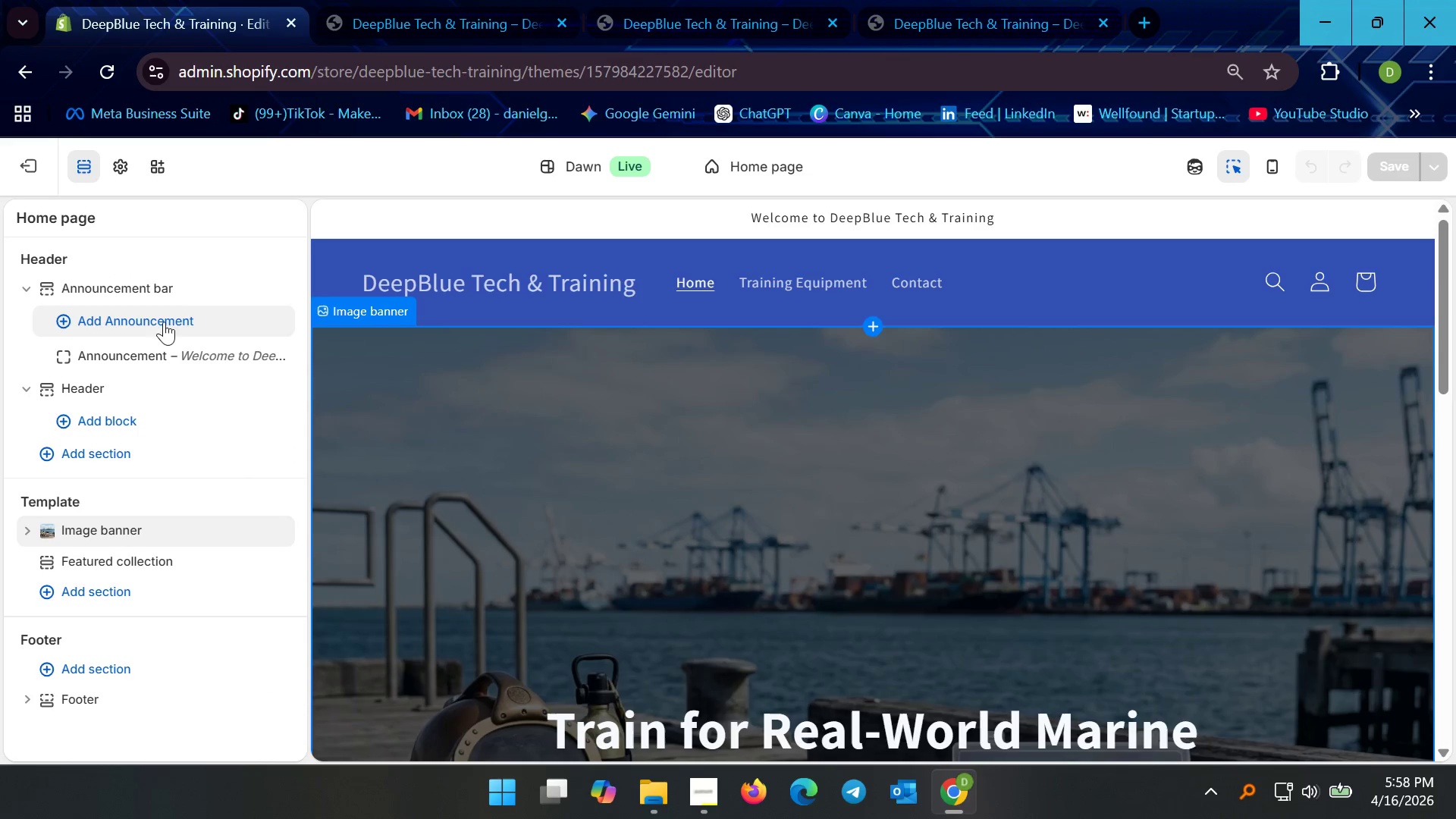 
scroll: coordinate [678, 522], scroll_direction: down, amount: 2.0
 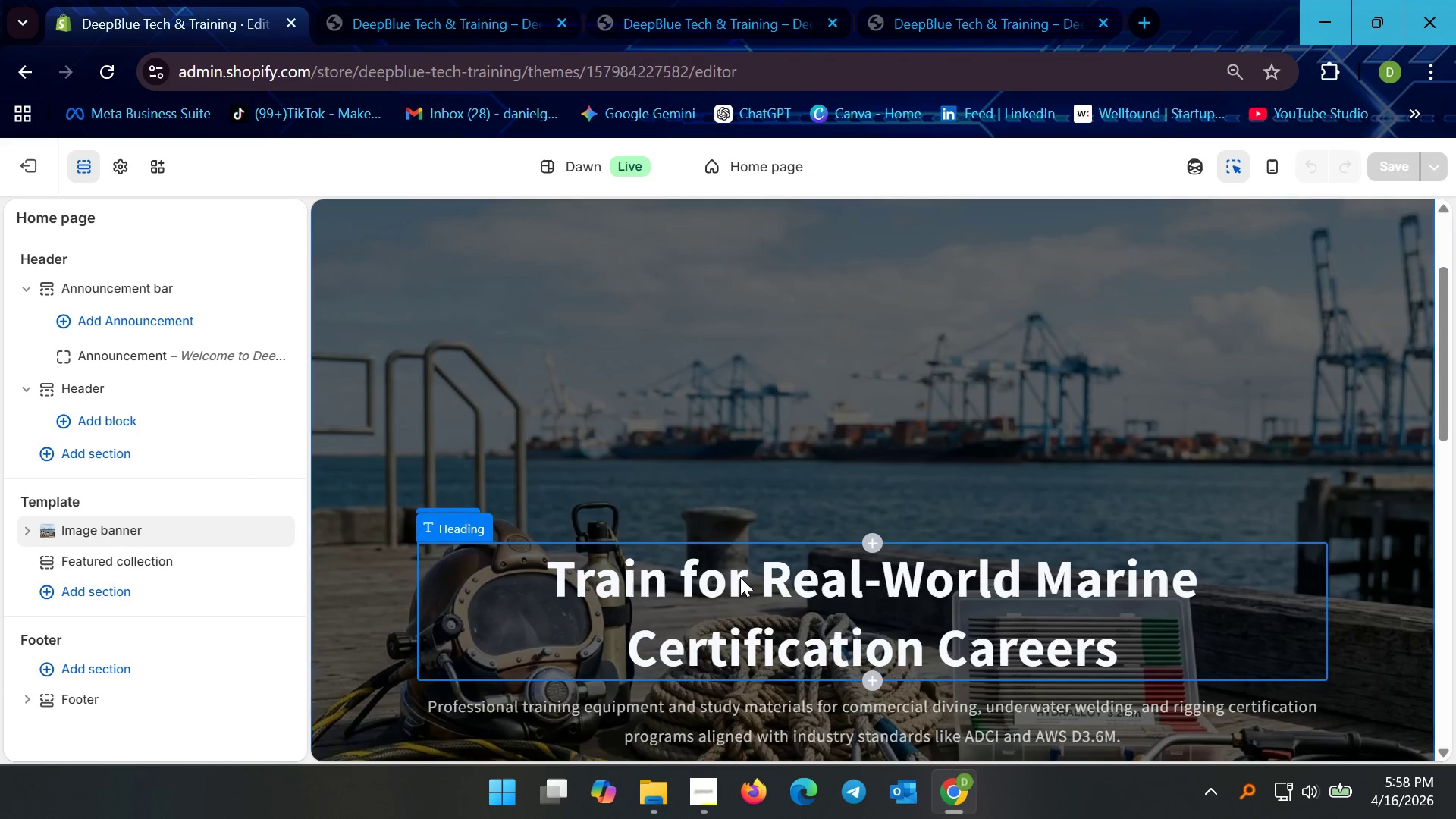 
left_click([733, 592])
 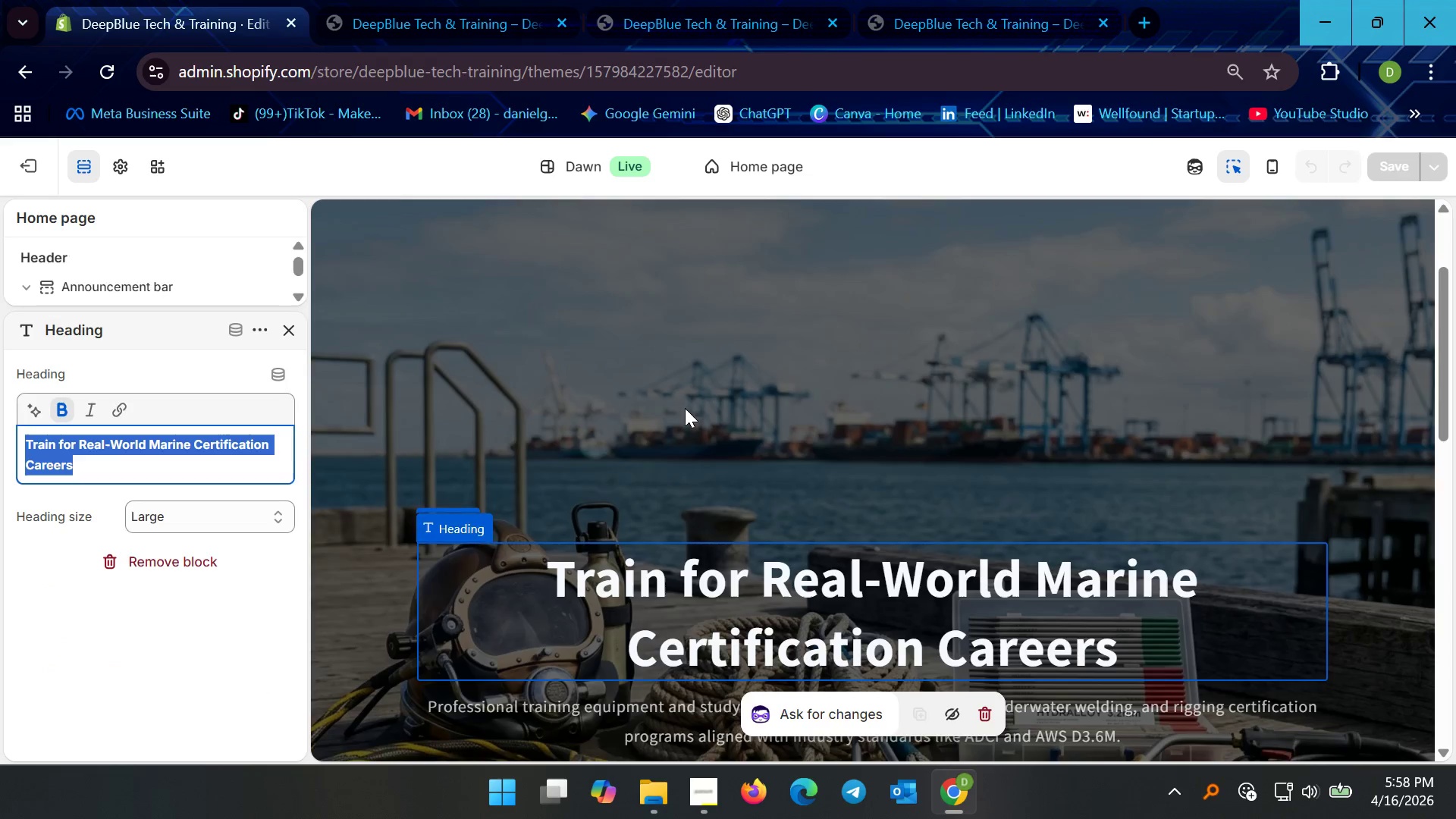 
scroll: coordinate [202, 495], scroll_direction: down, amount: 5.0
 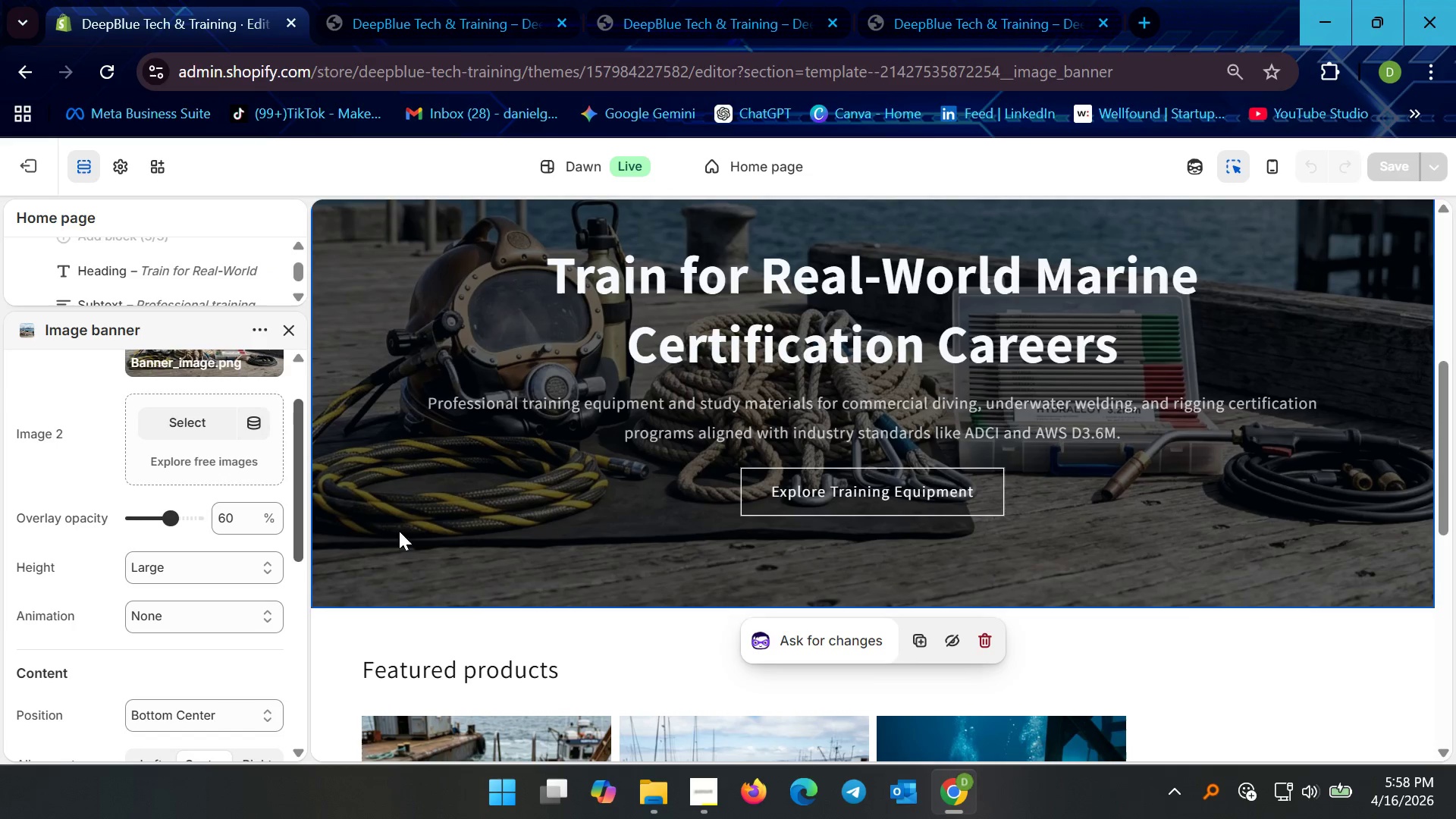 
scroll: coordinate [604, 513], scroll_direction: up, amount: 2.0
 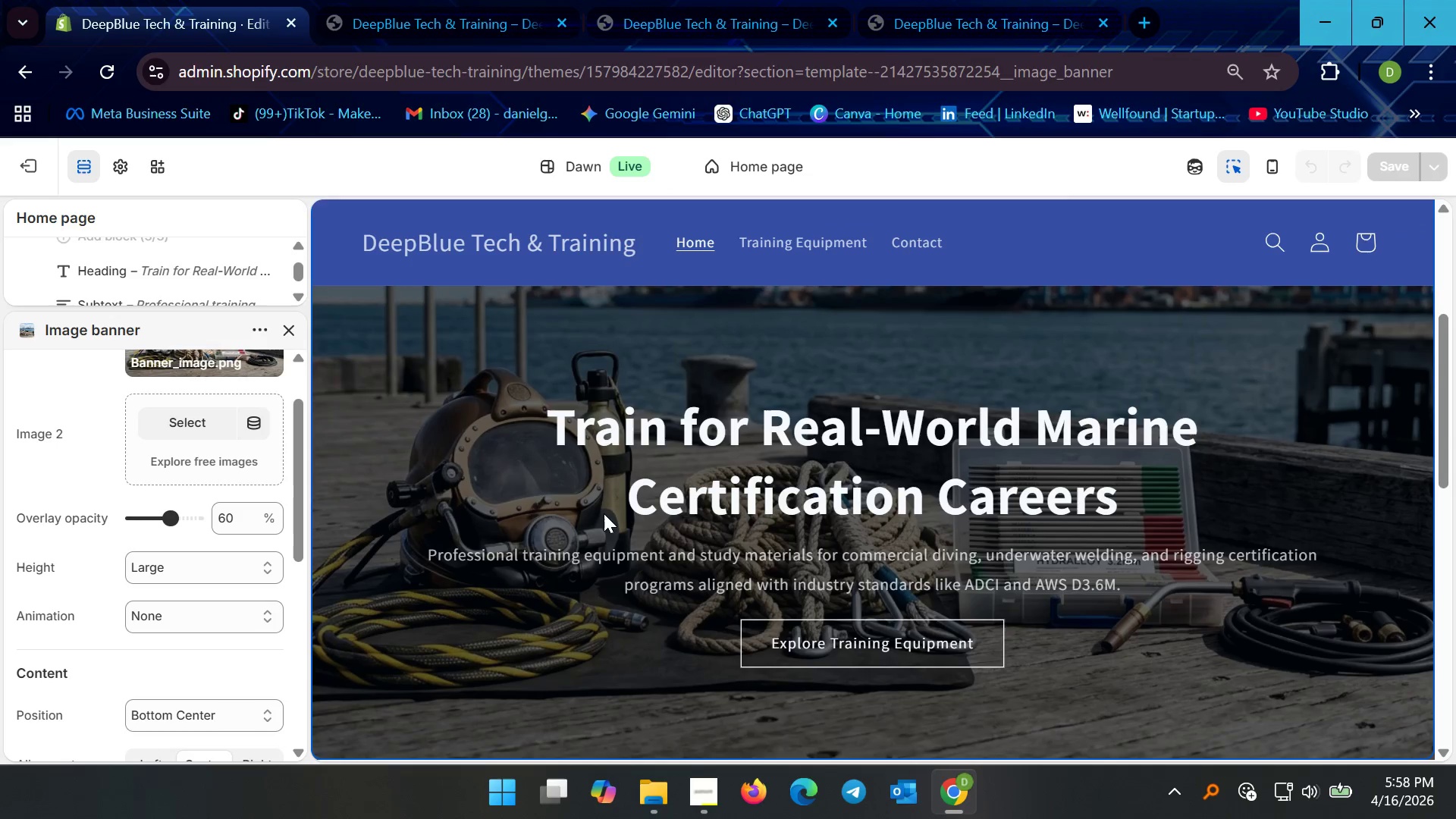 
scroll: coordinate [604, 514], scroll_direction: none, amount: 0.0
 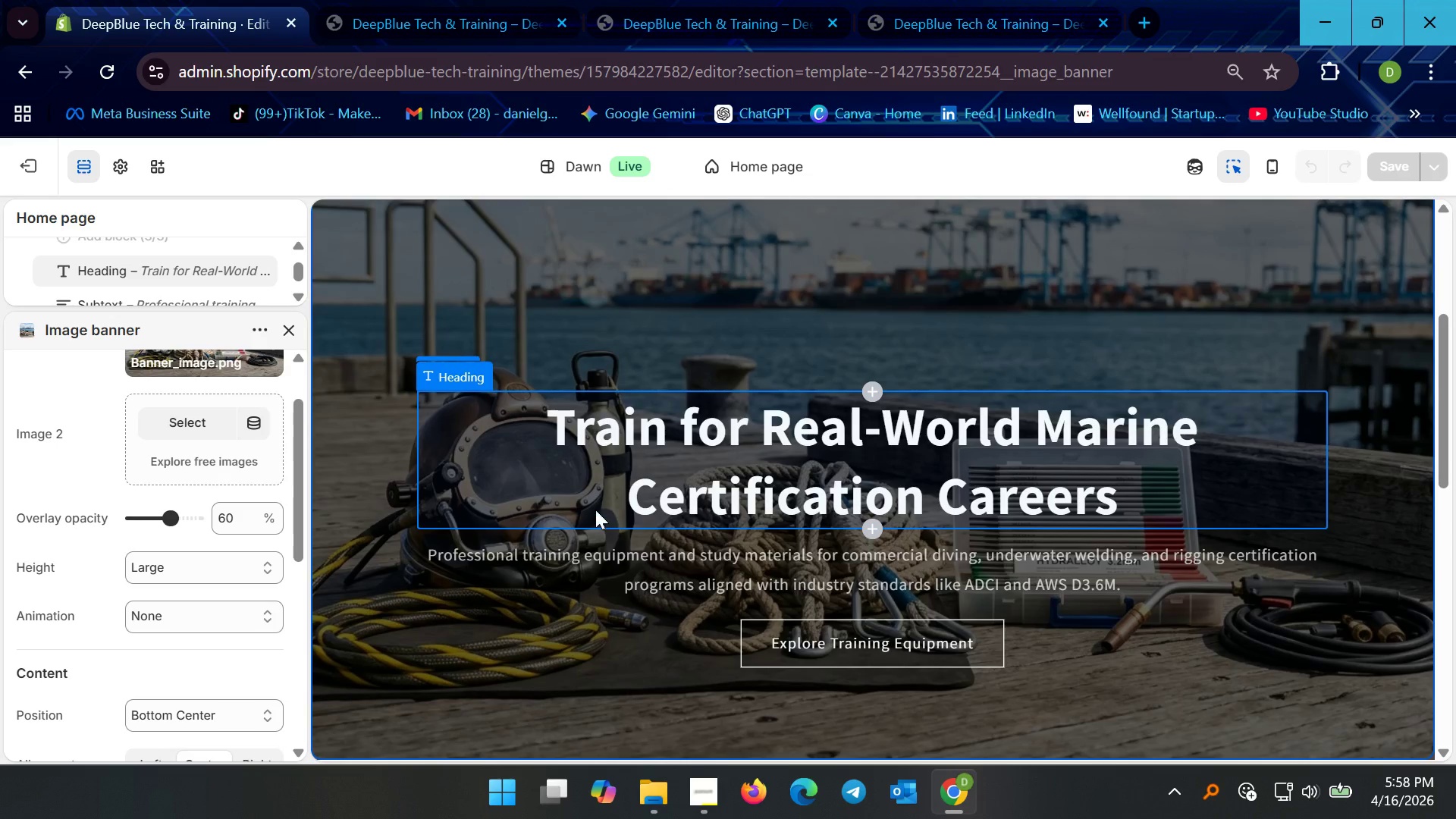 
scroll: coordinate [249, 537], scroll_direction: down, amount: 4.0
 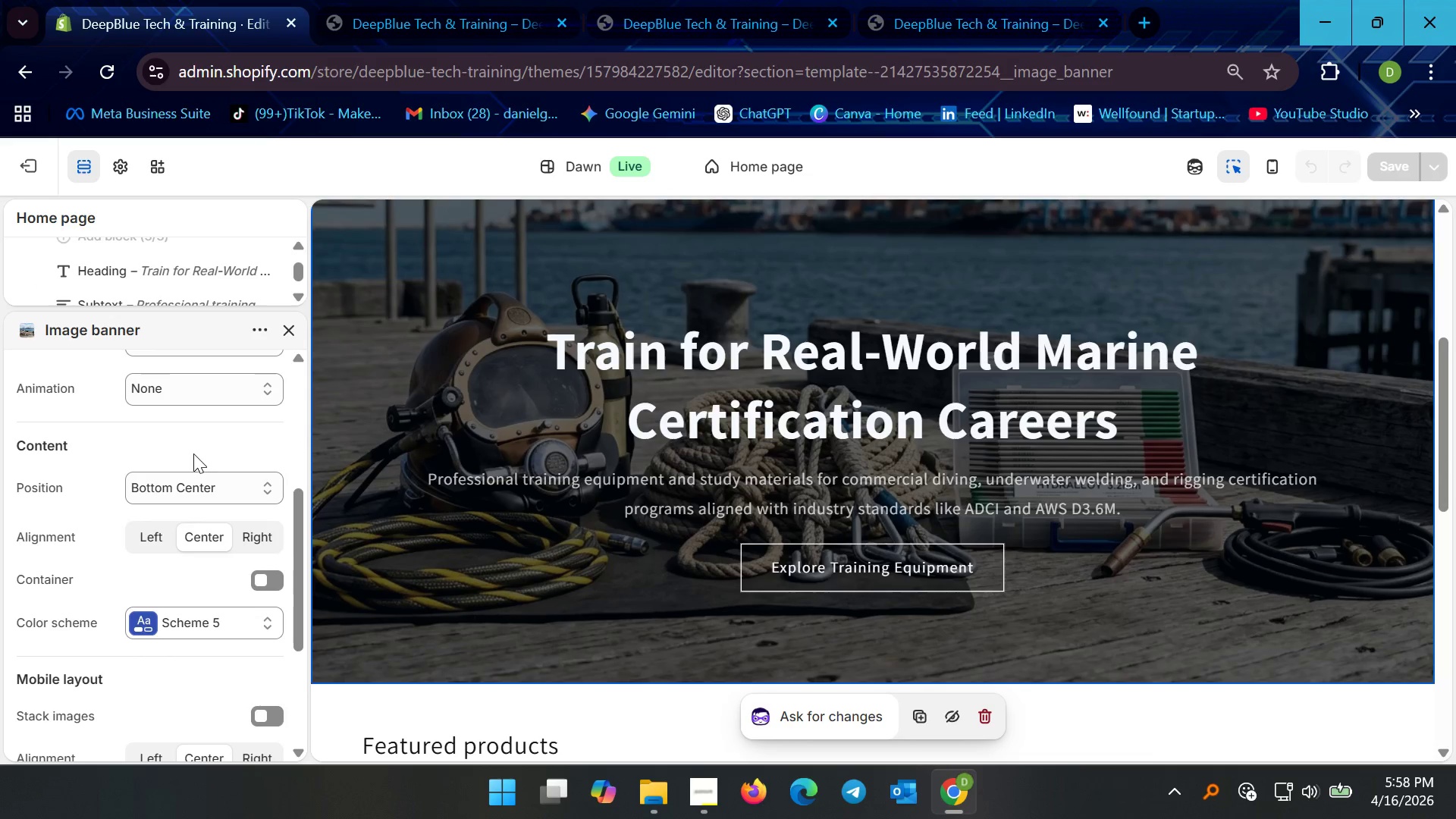 
scroll: coordinate [203, 427], scroll_direction: none, amount: 0.0
 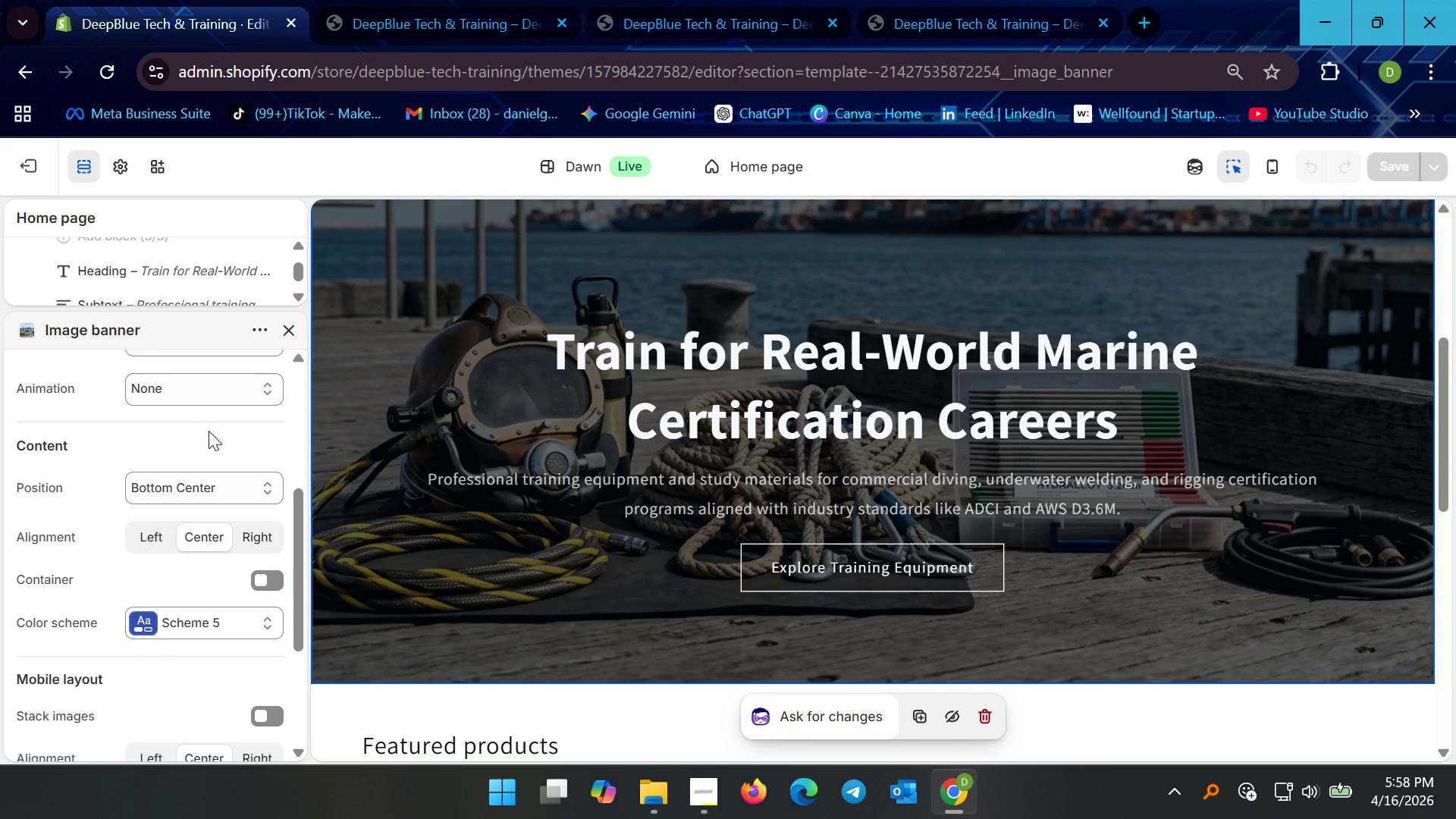 
scroll: coordinate [220, 453], scroll_direction: down, amount: 6.0
 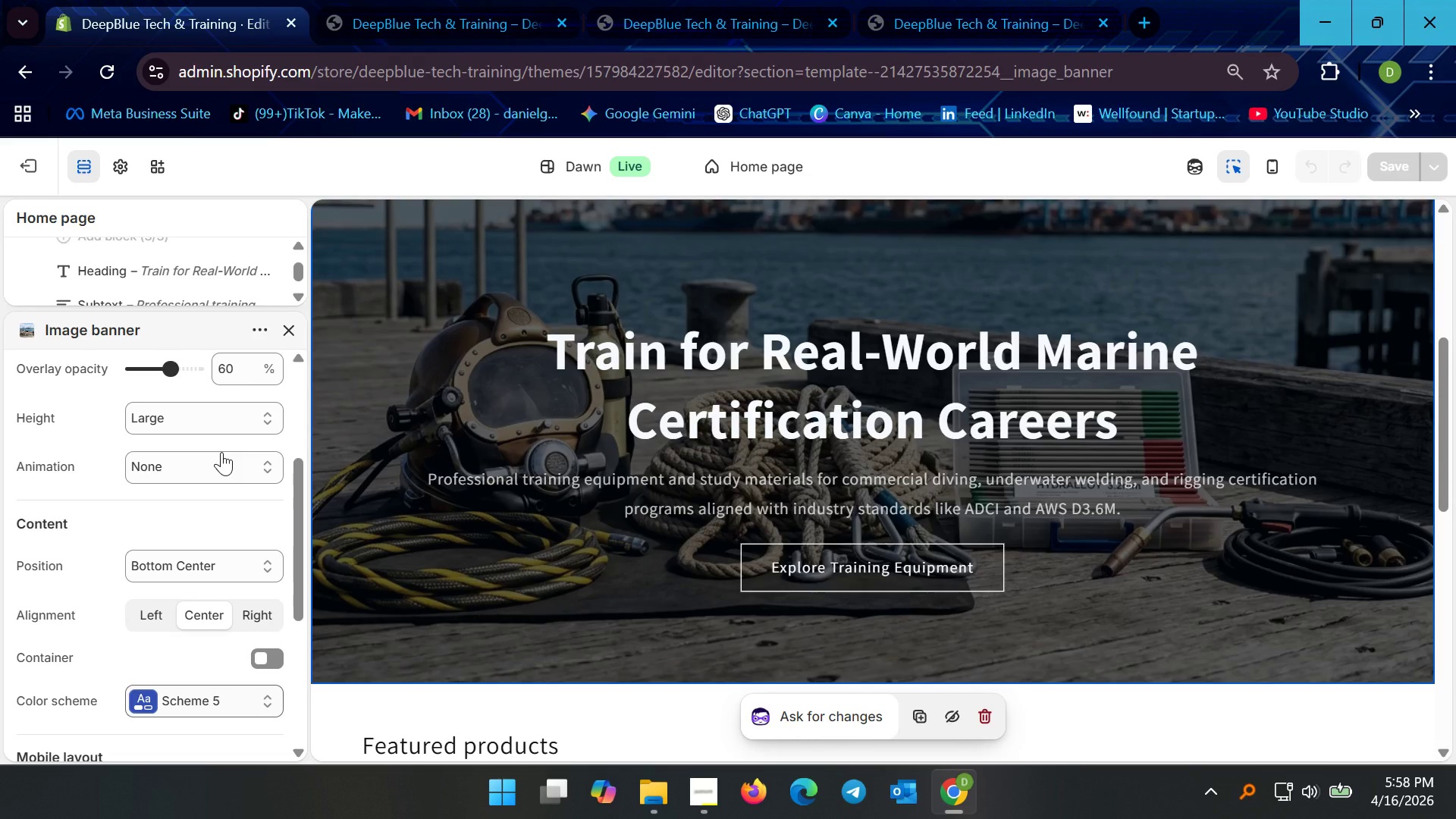 
scroll: coordinate [221, 452], scroll_direction: up, amount: 3.0
 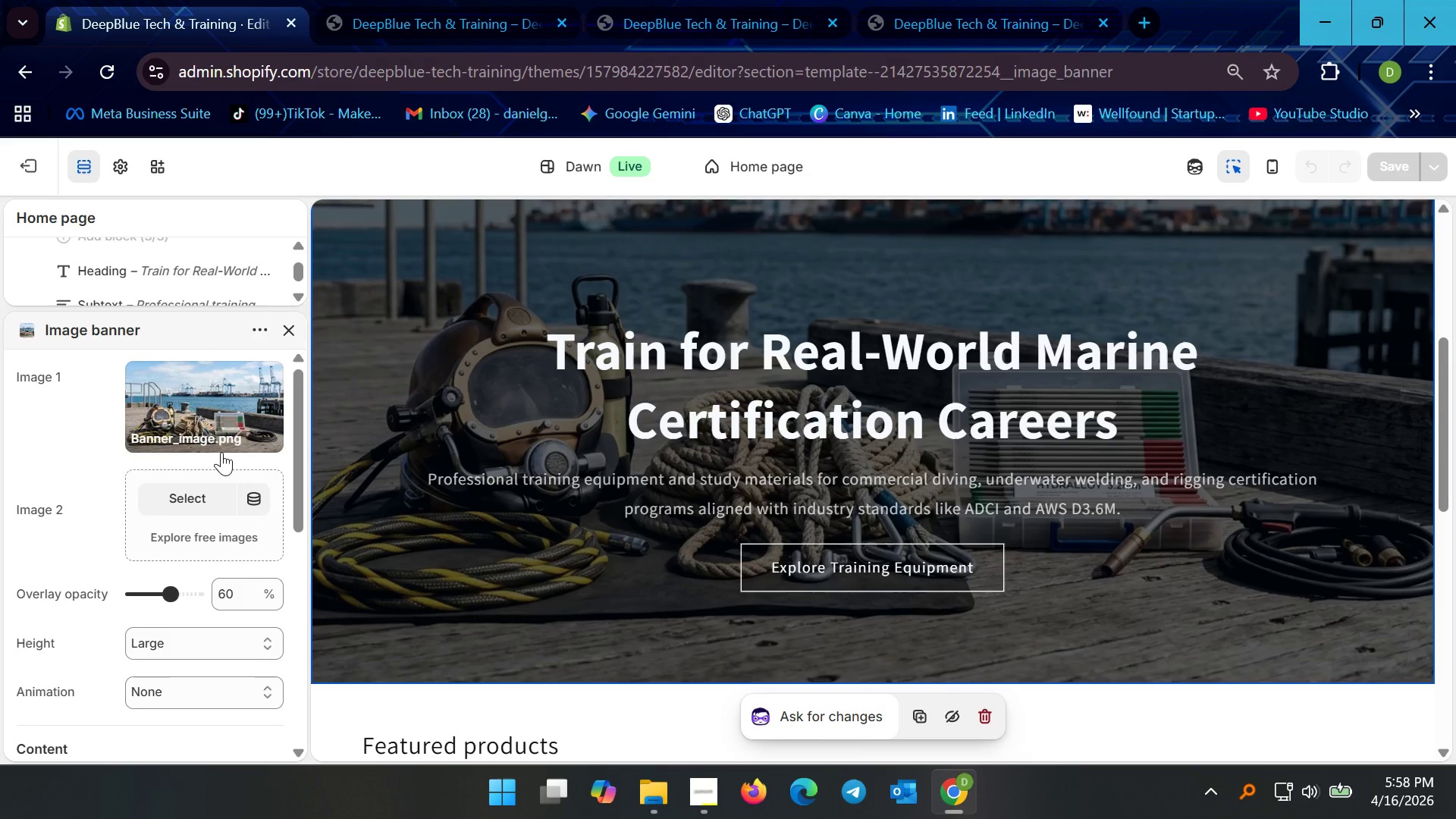 
scroll: coordinate [534, 494], scroll_direction: down, amount: 9.0
 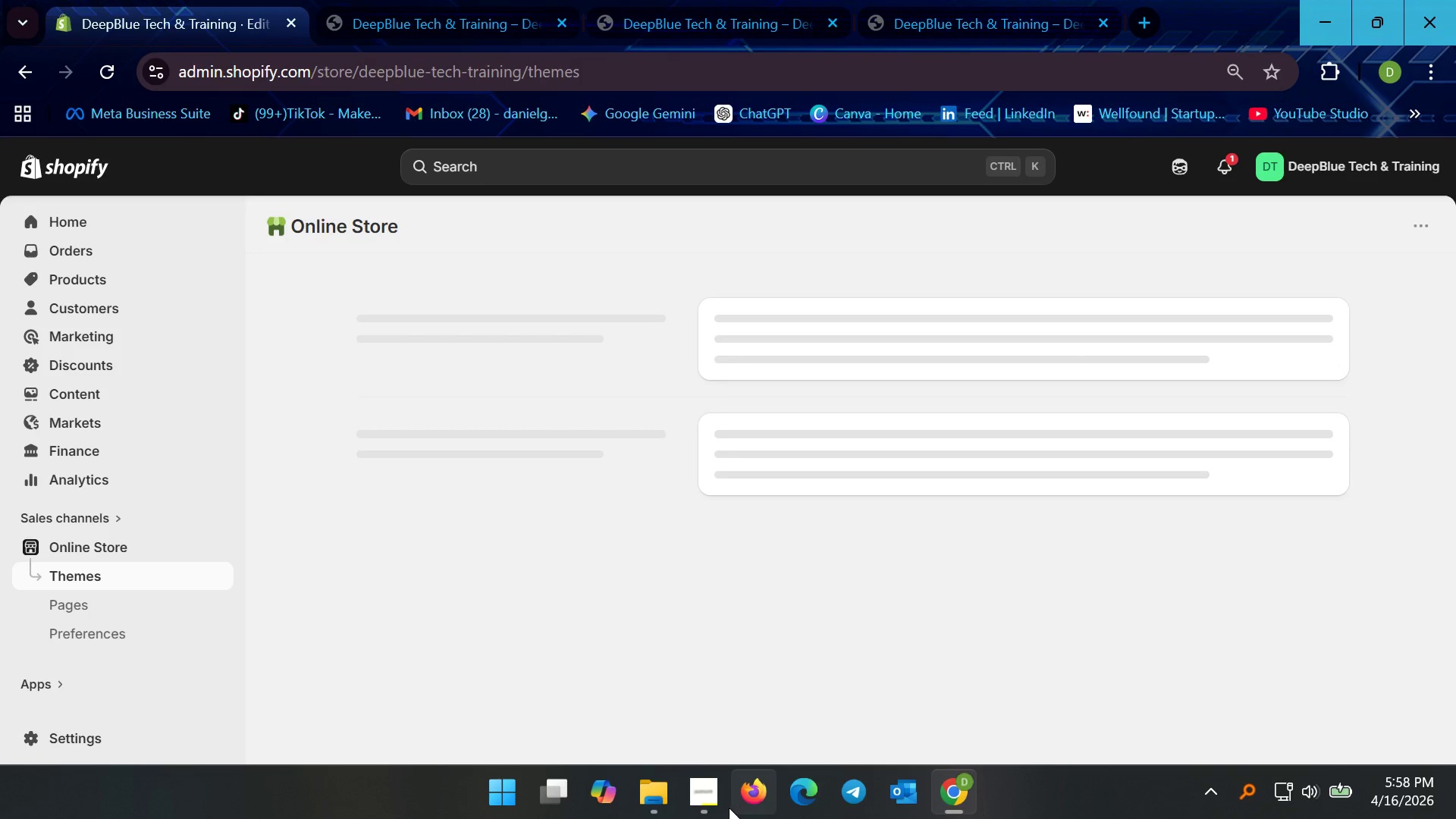 